 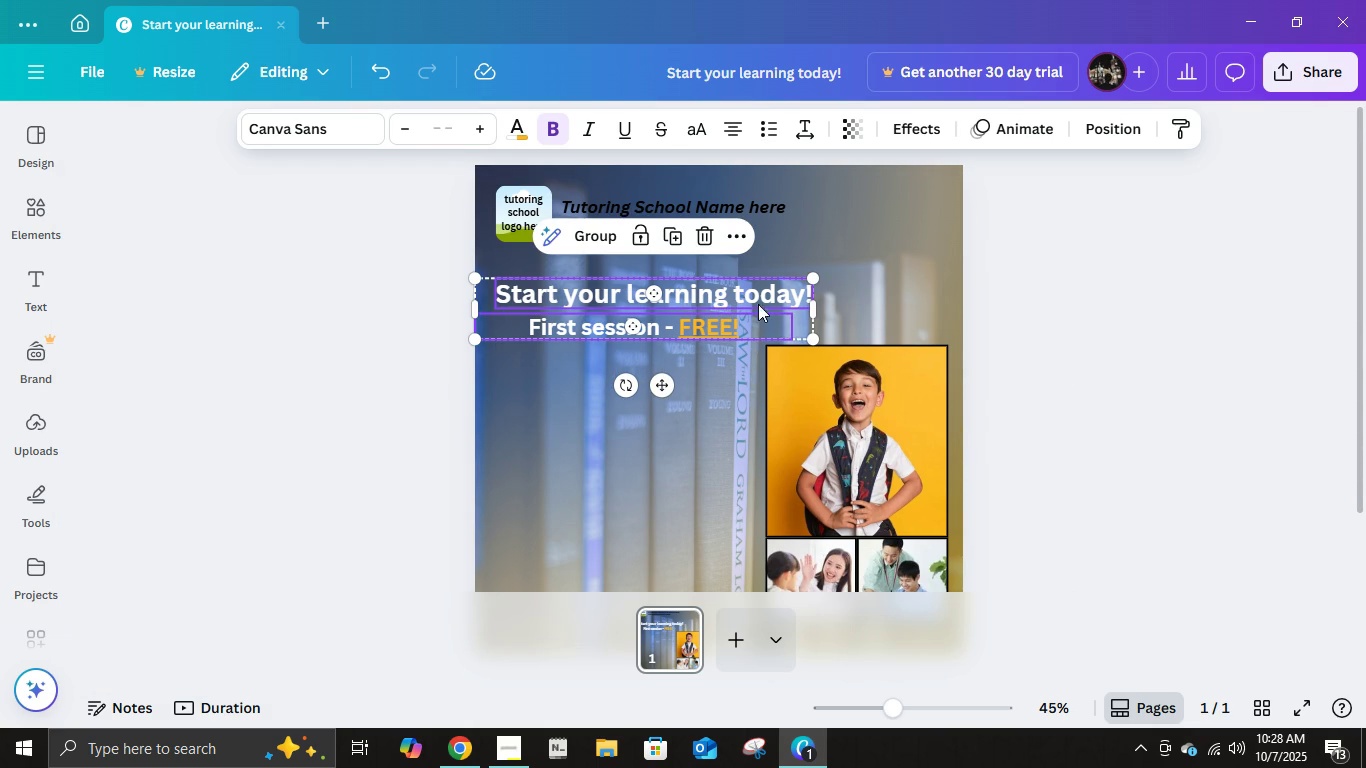 
left_click([929, 114])
 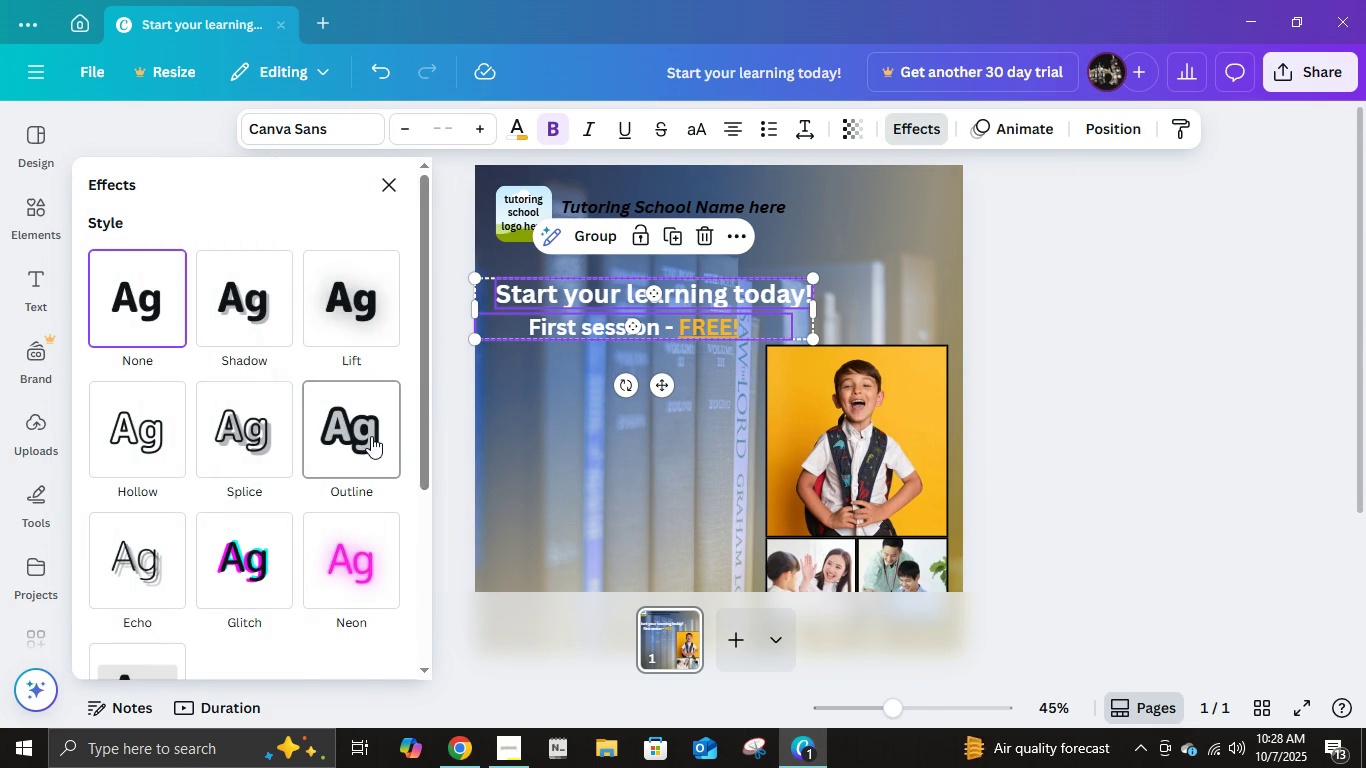 
left_click([369, 438])
 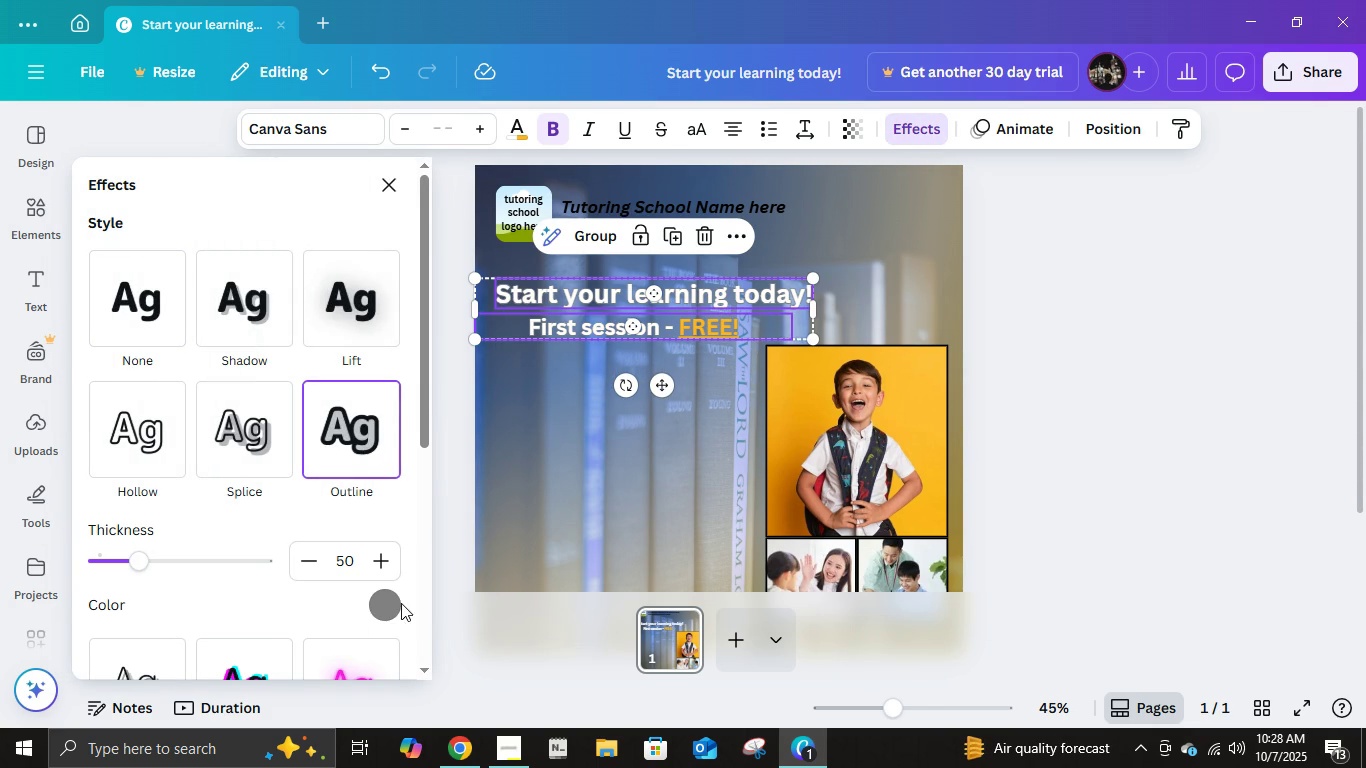 
double_click([388, 602])
 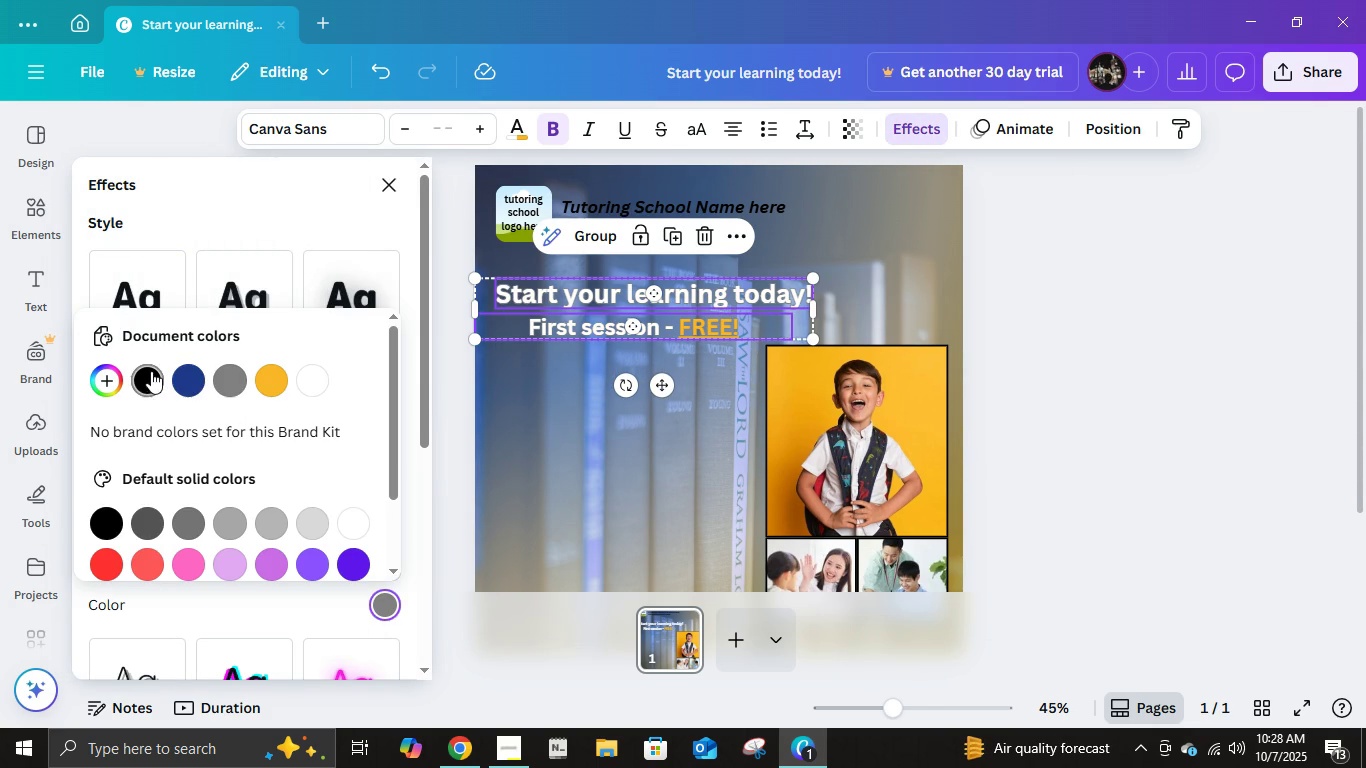 
left_click([151, 371])
 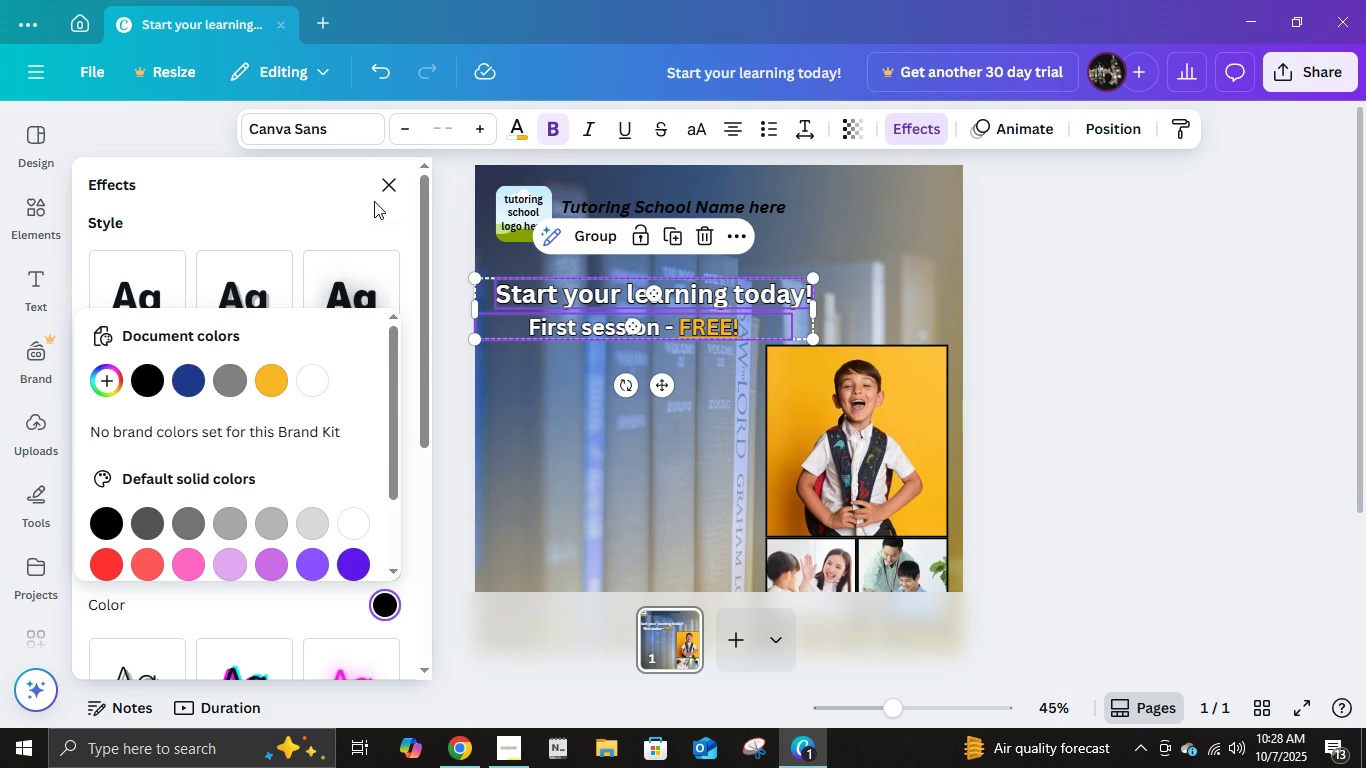 
left_click([379, 192])
 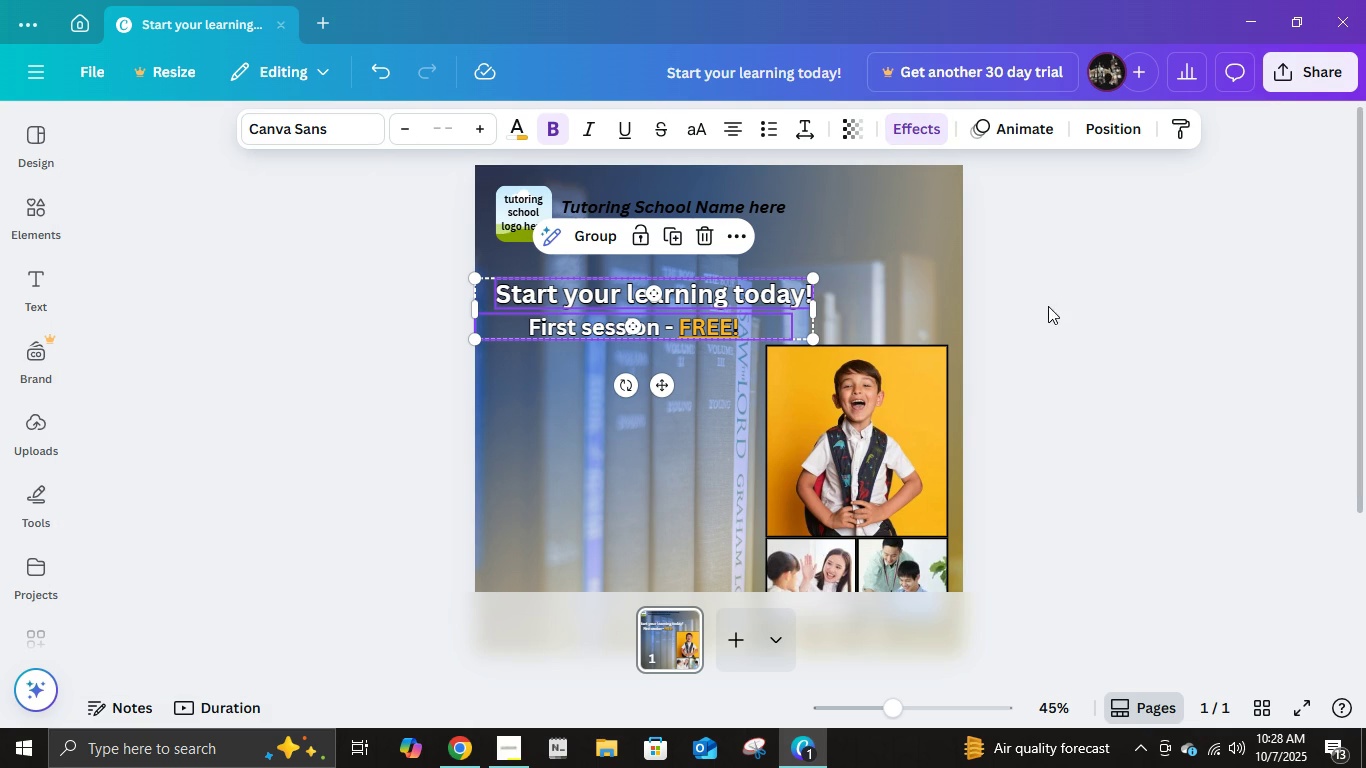 
left_click([1049, 304])
 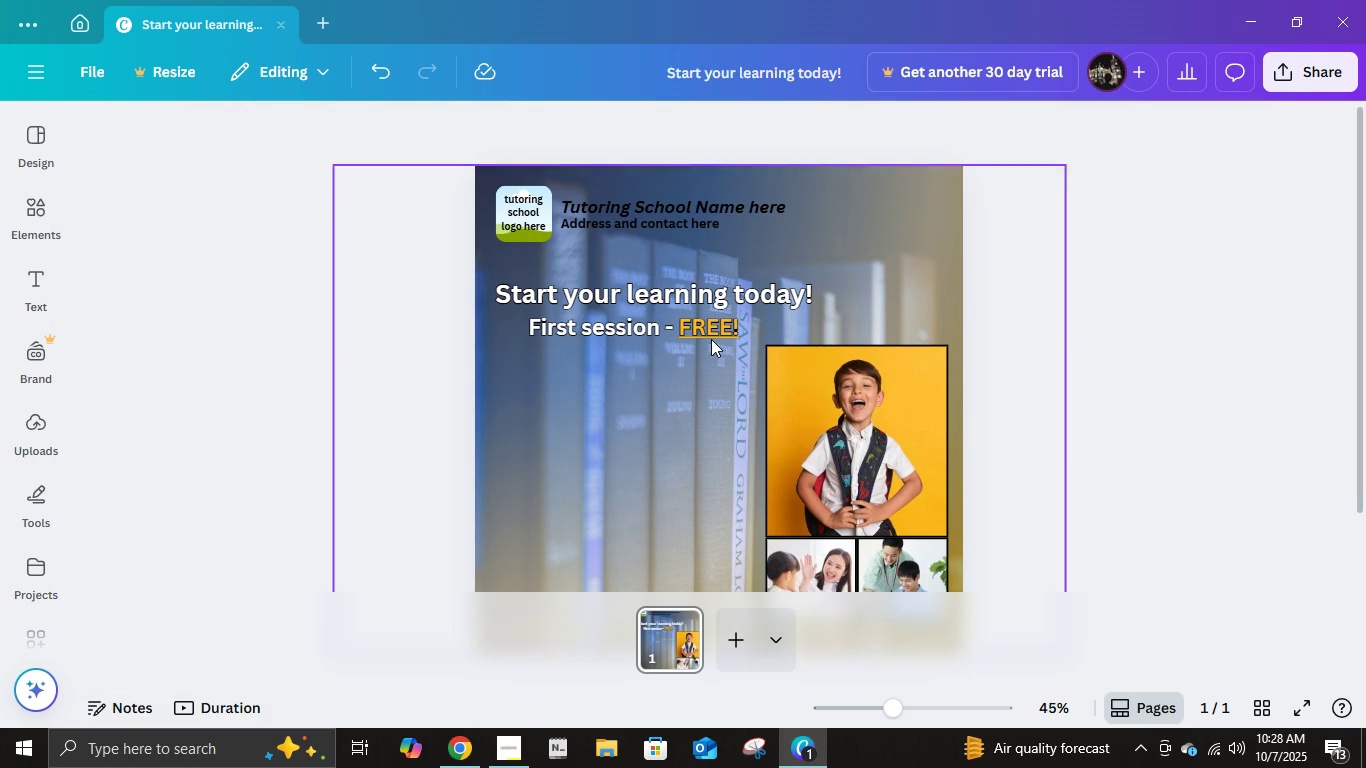 
left_click([715, 322])
 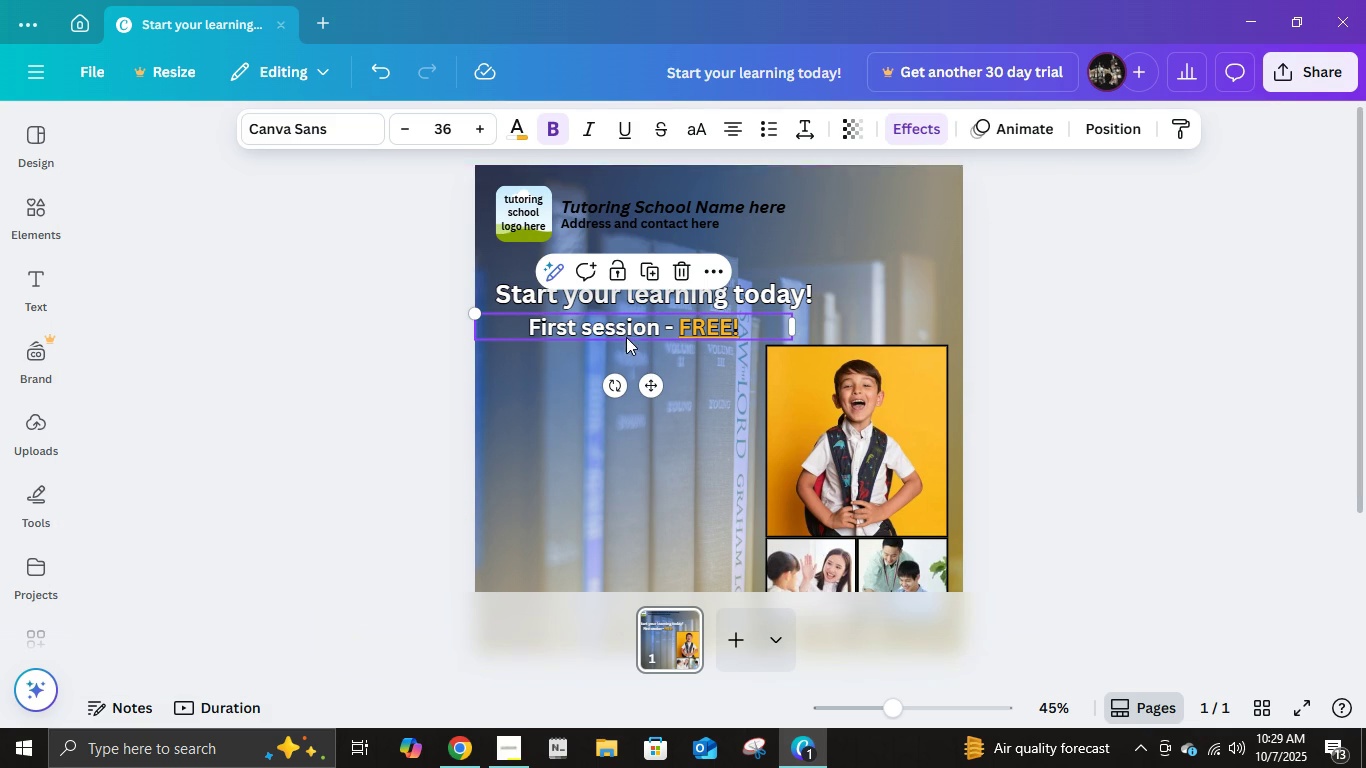 
left_click([1219, 423])
 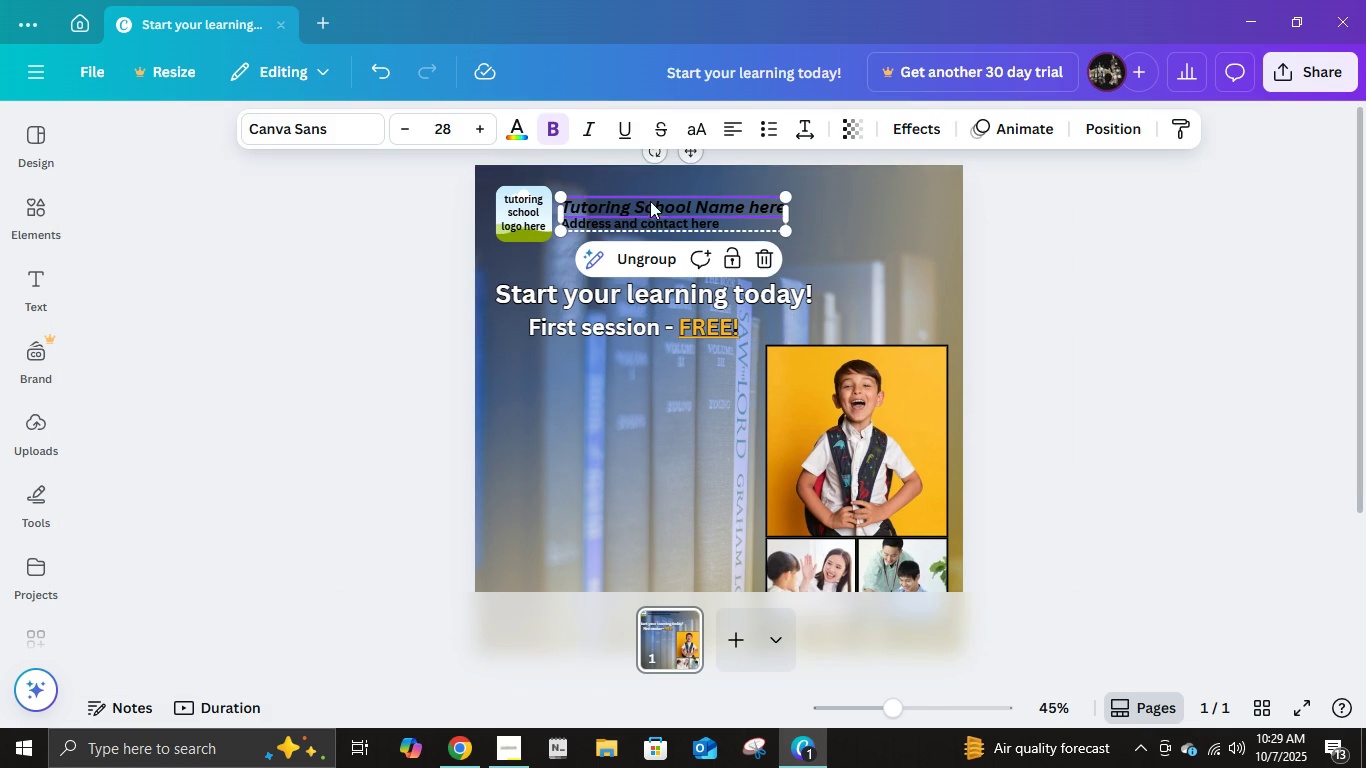 
left_click([650, 201])
 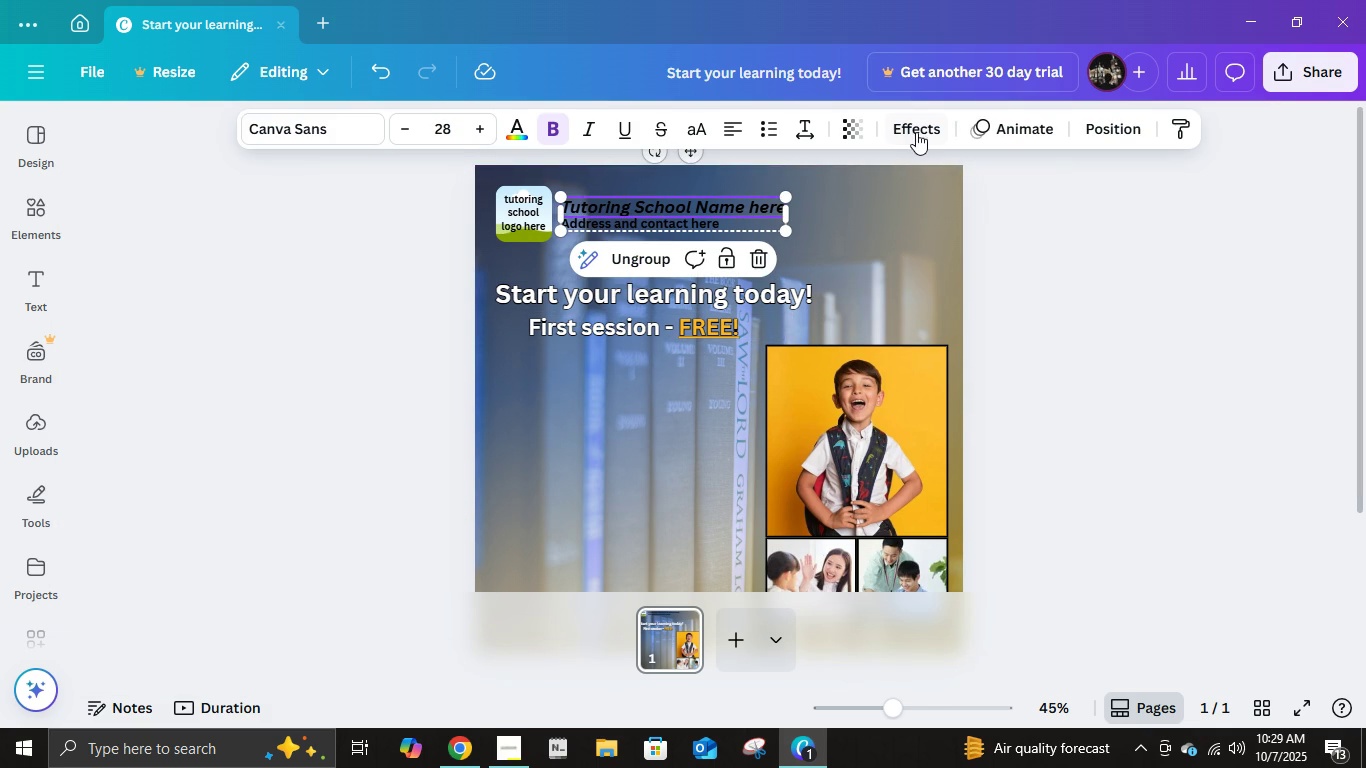 
left_click([916, 132])
 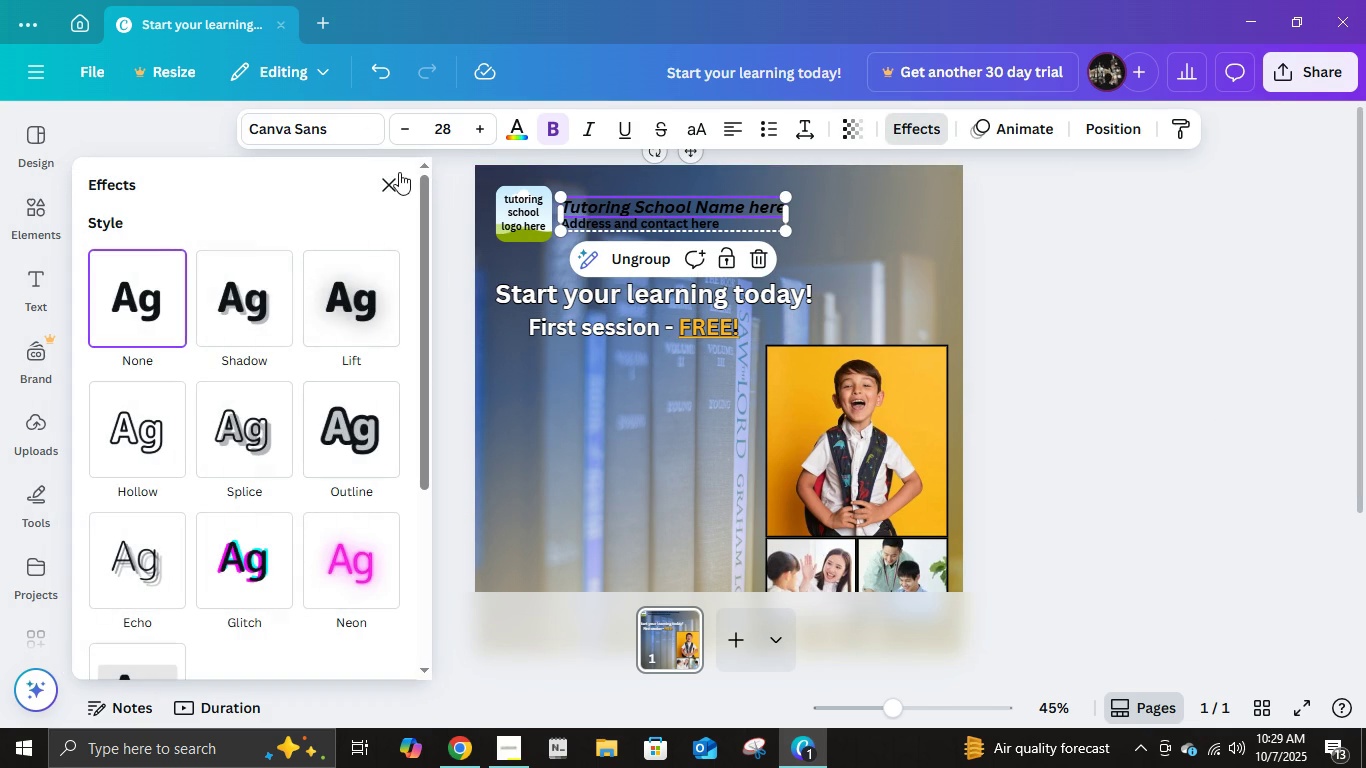 
left_click([394, 174])
 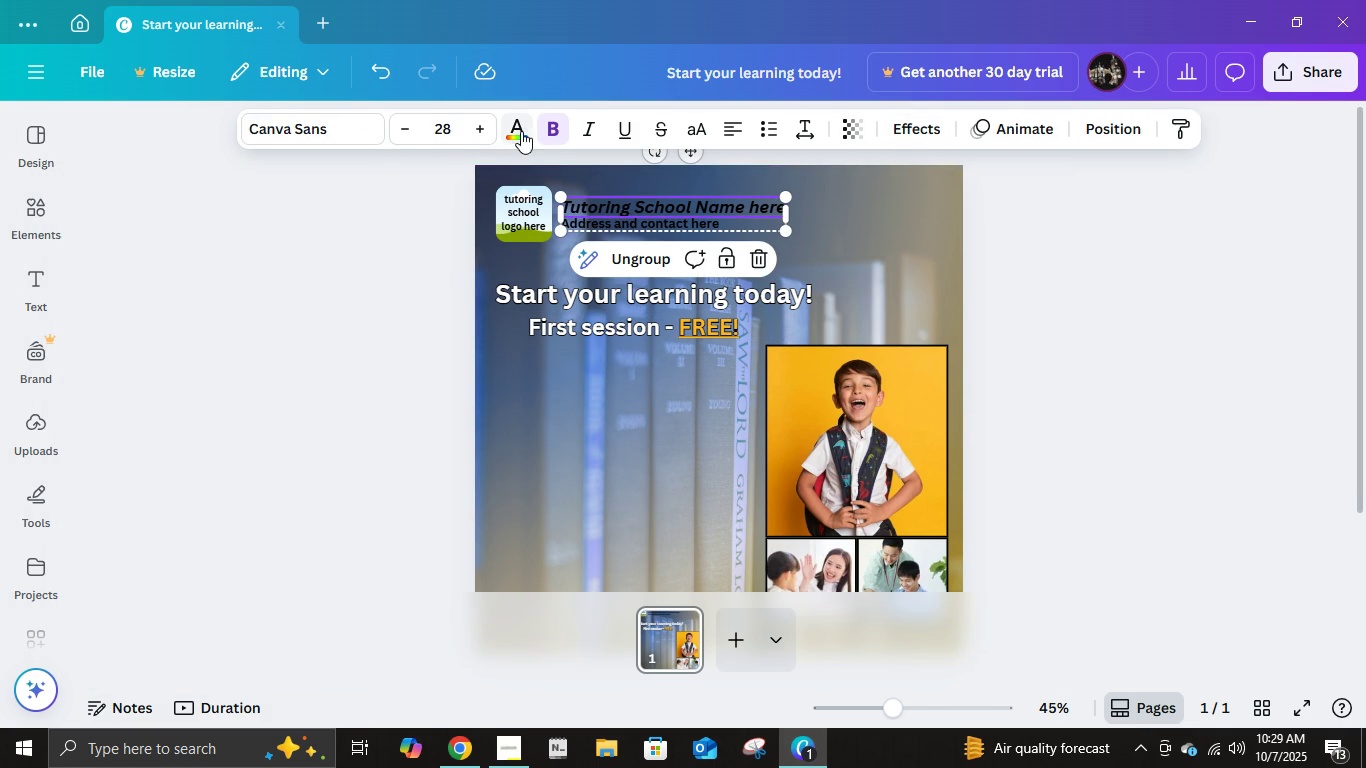 
left_click([521, 131])
 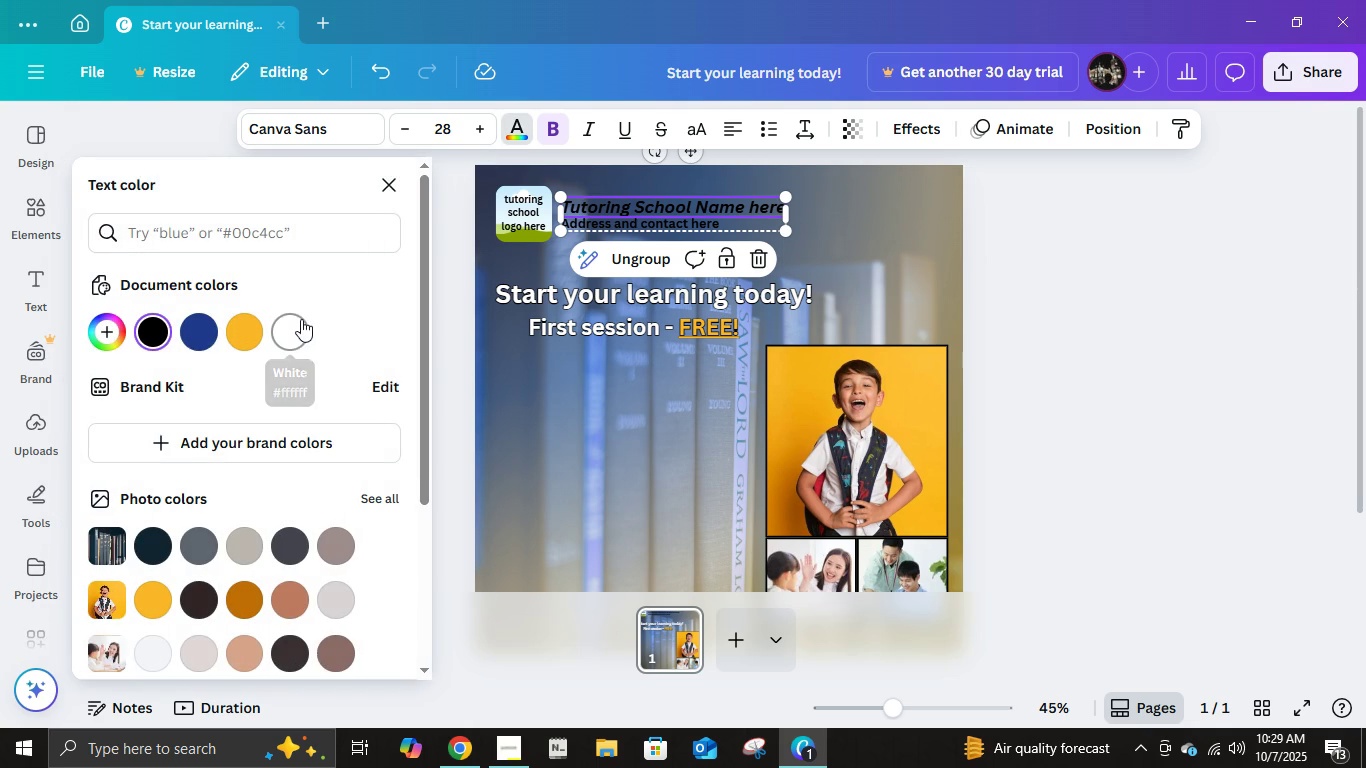 
left_click([302, 319])
 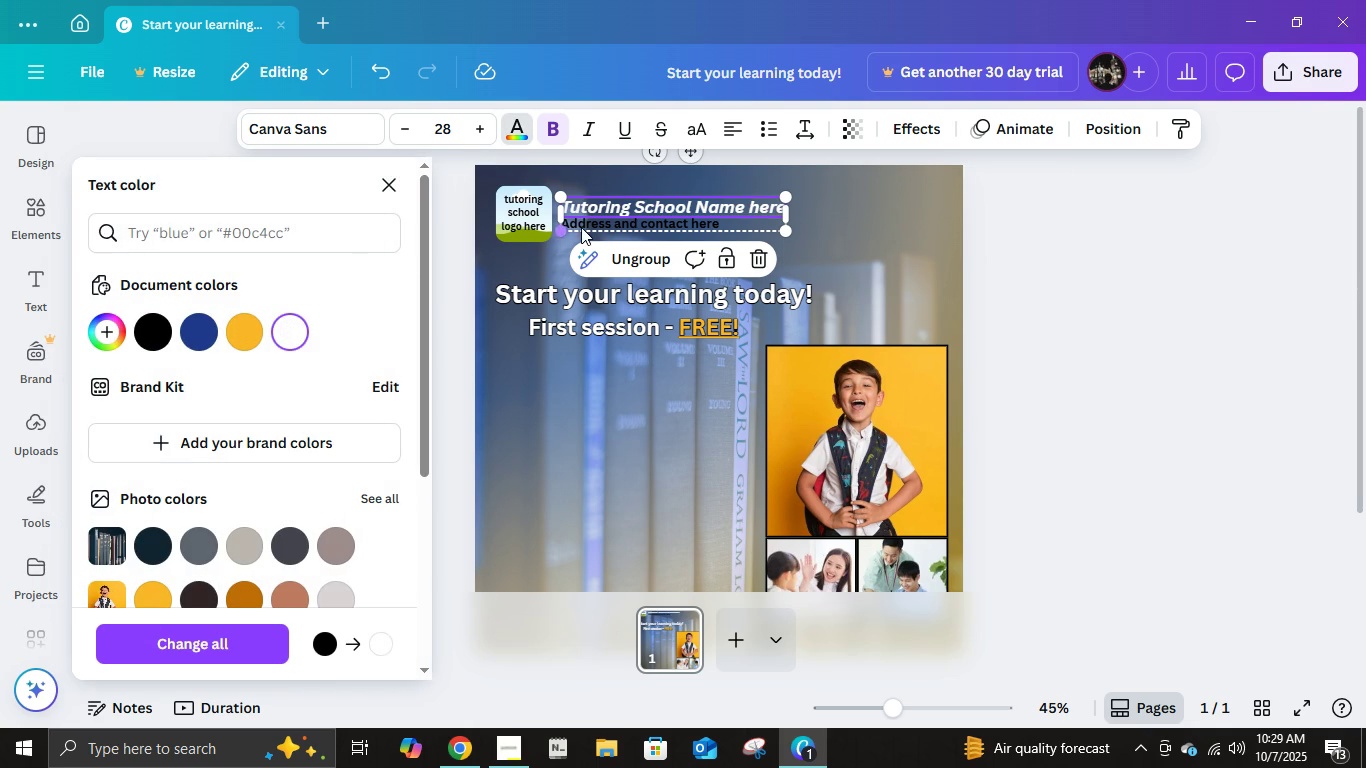 
left_click([581, 227])
 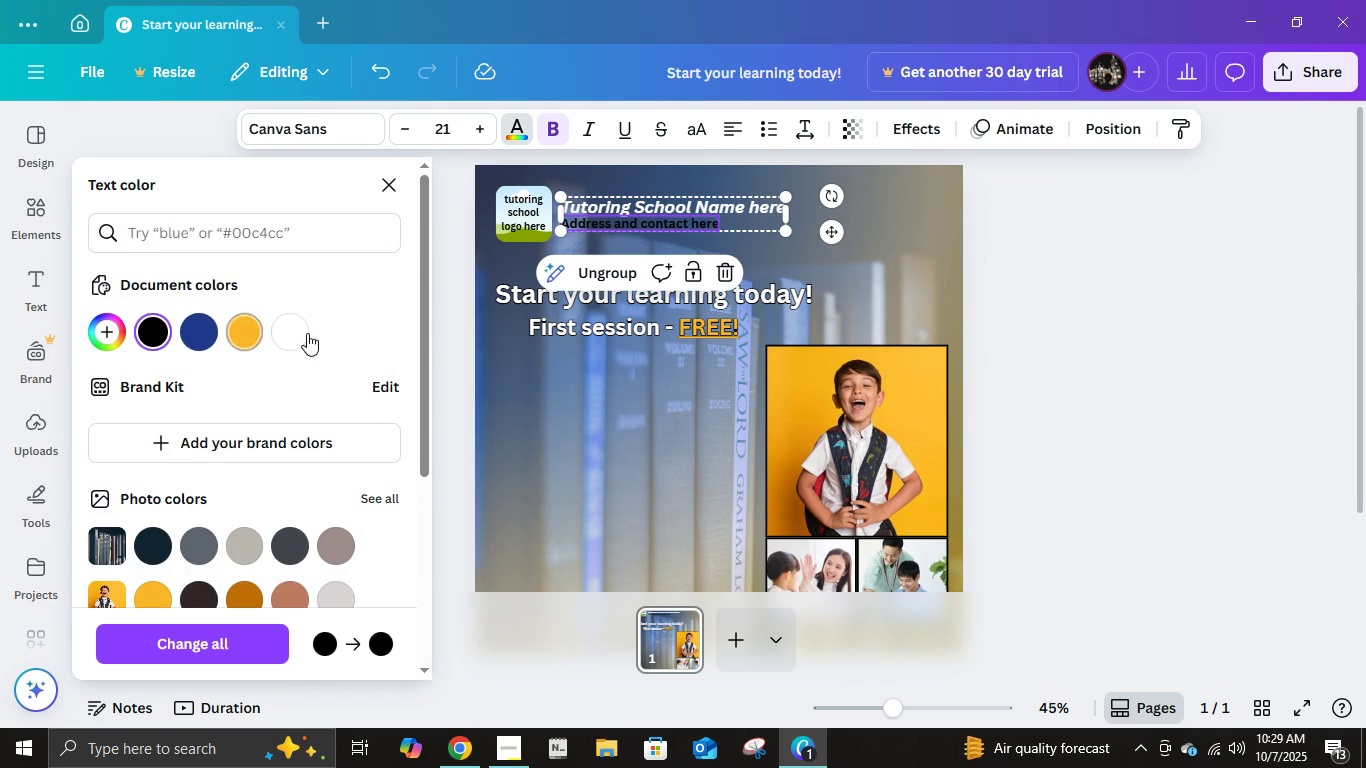 
left_click([307, 333])
 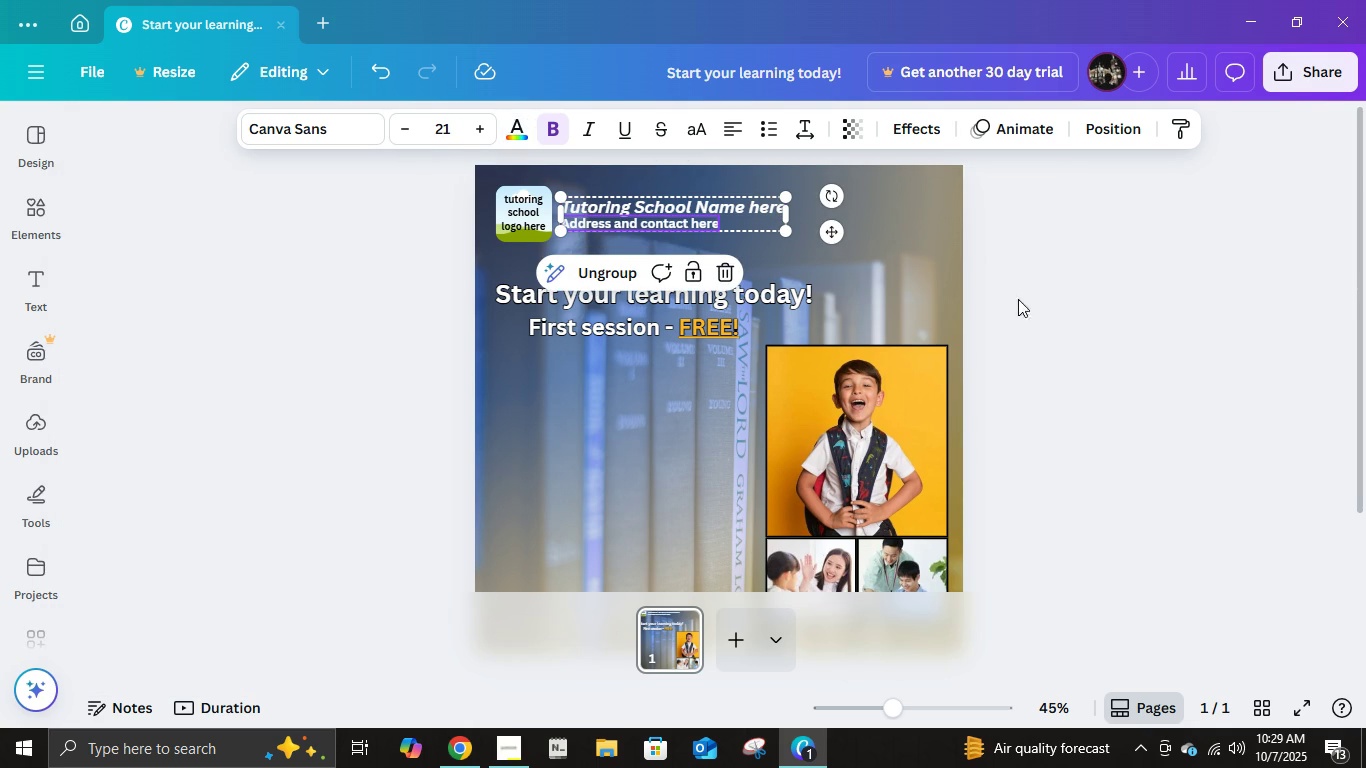 
left_click([1054, 299])
 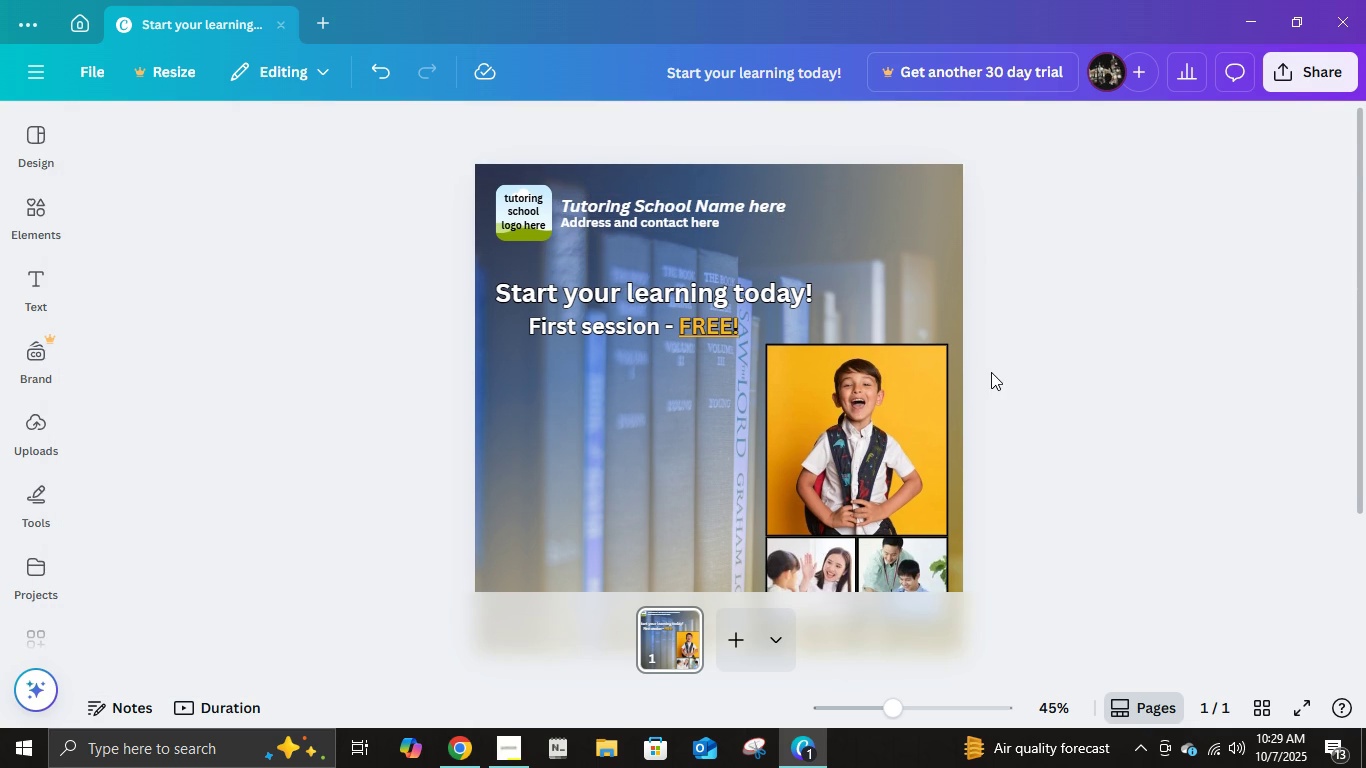 
scroll: coordinate [990, 373], scroll_direction: down, amount: 9.0
 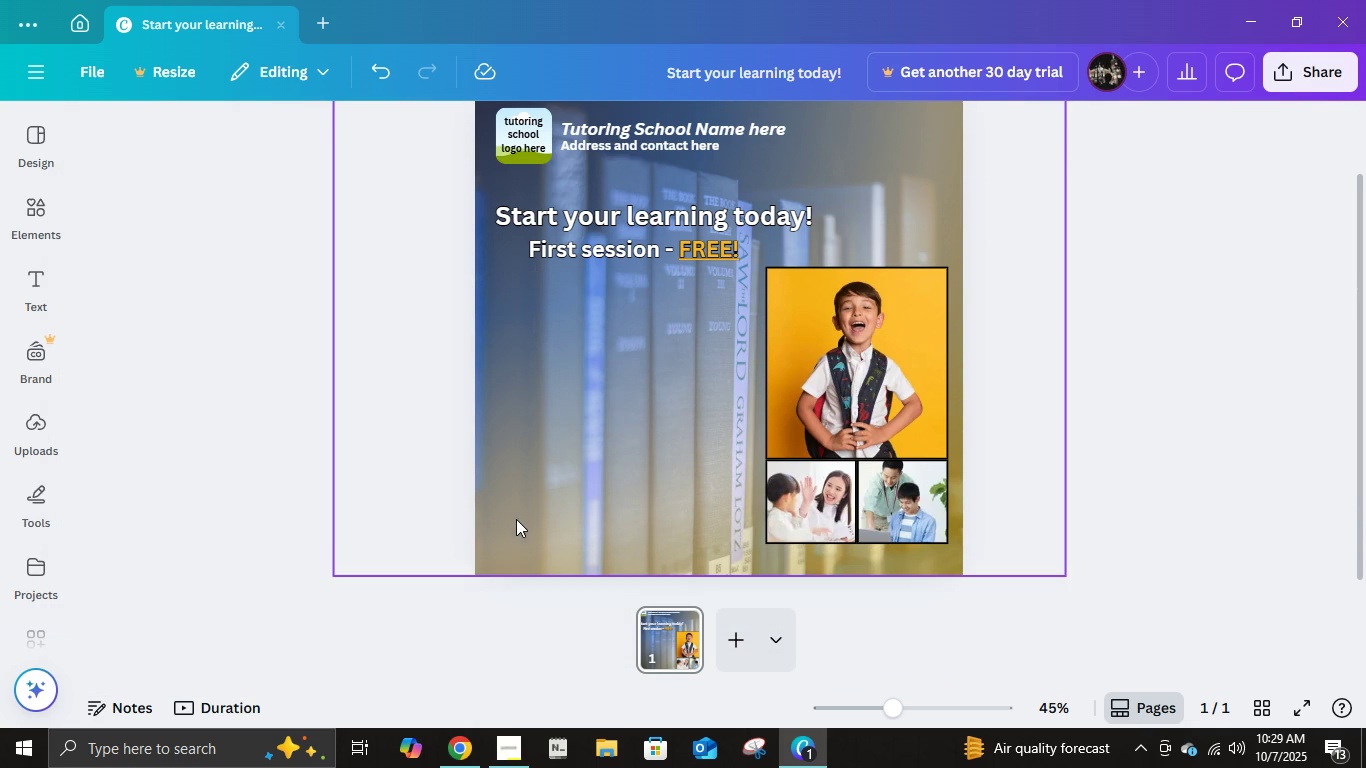 
scroll: coordinate [516, 517], scroll_direction: up, amount: 1.0
 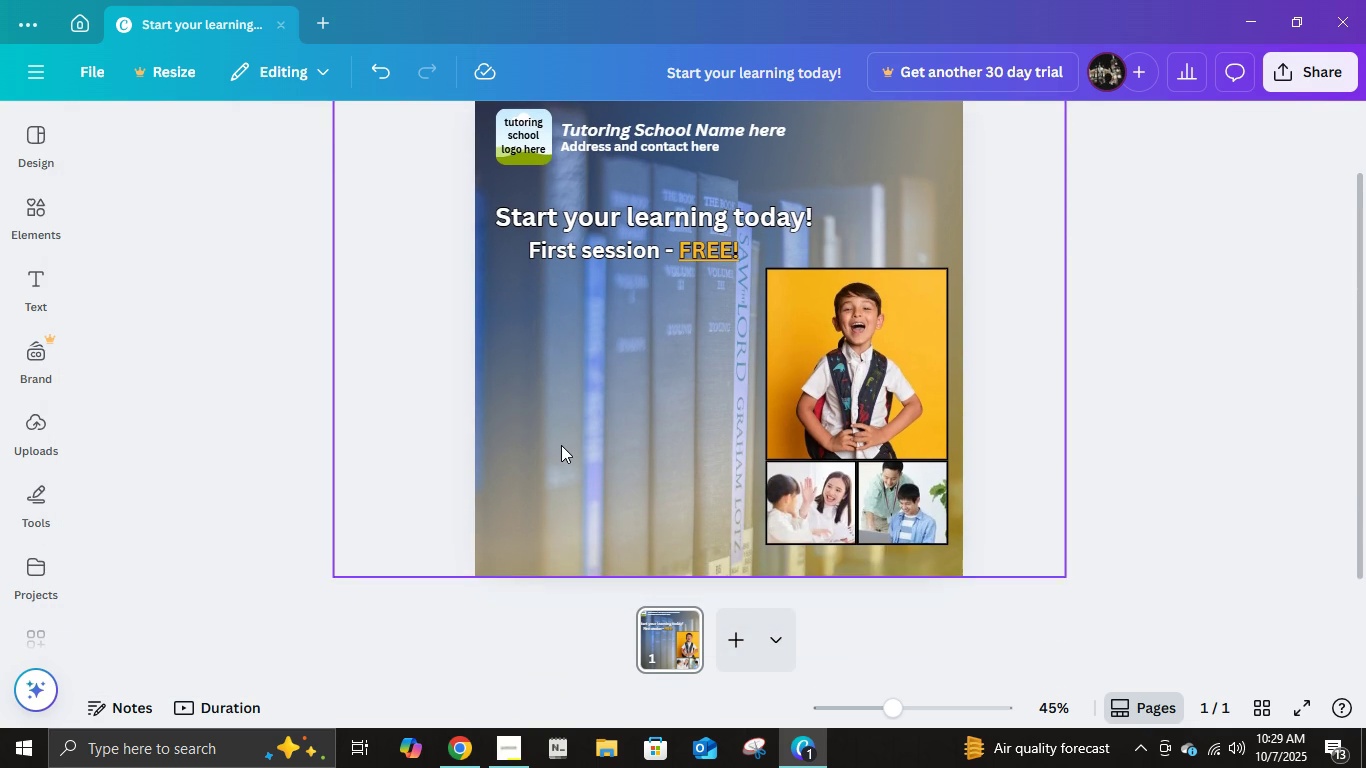 
scroll: coordinate [561, 445], scroll_direction: down, amount: 3.0
 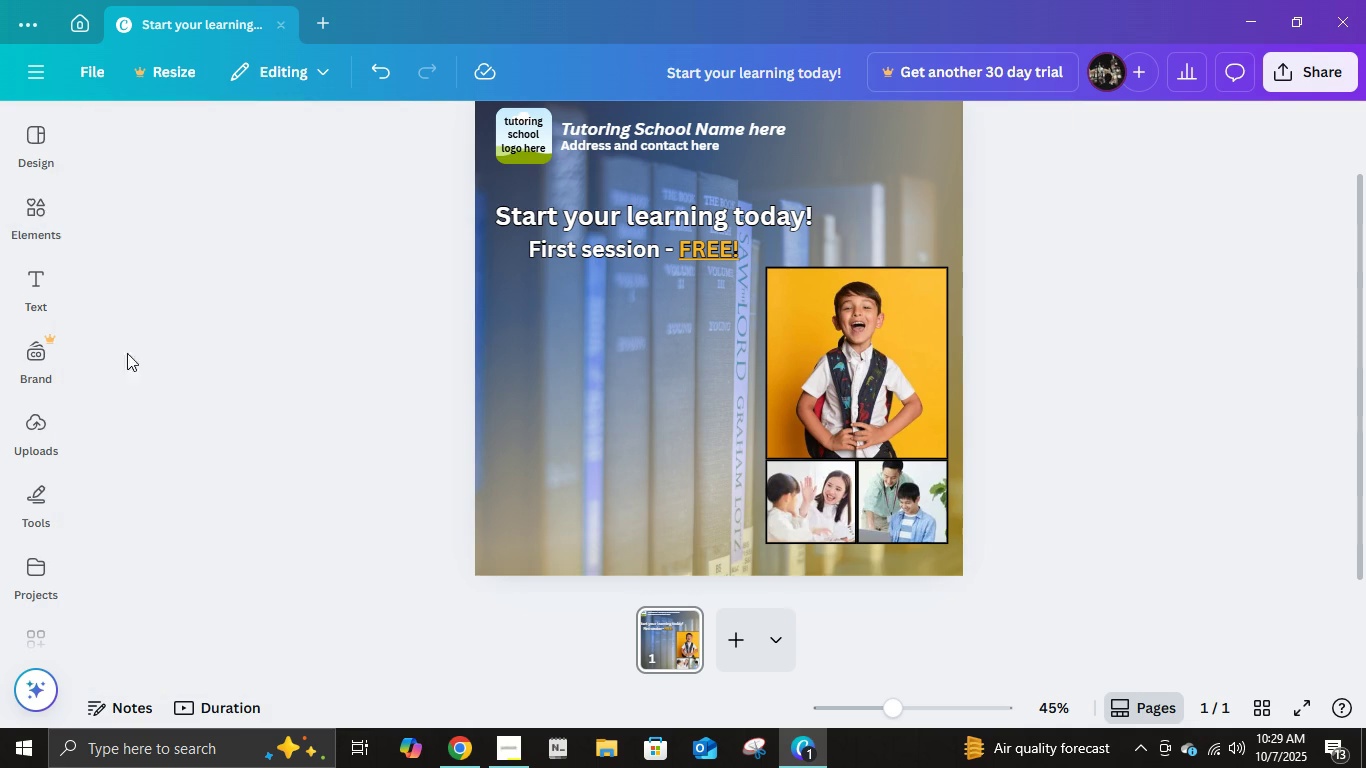 
left_click([28, 214])
 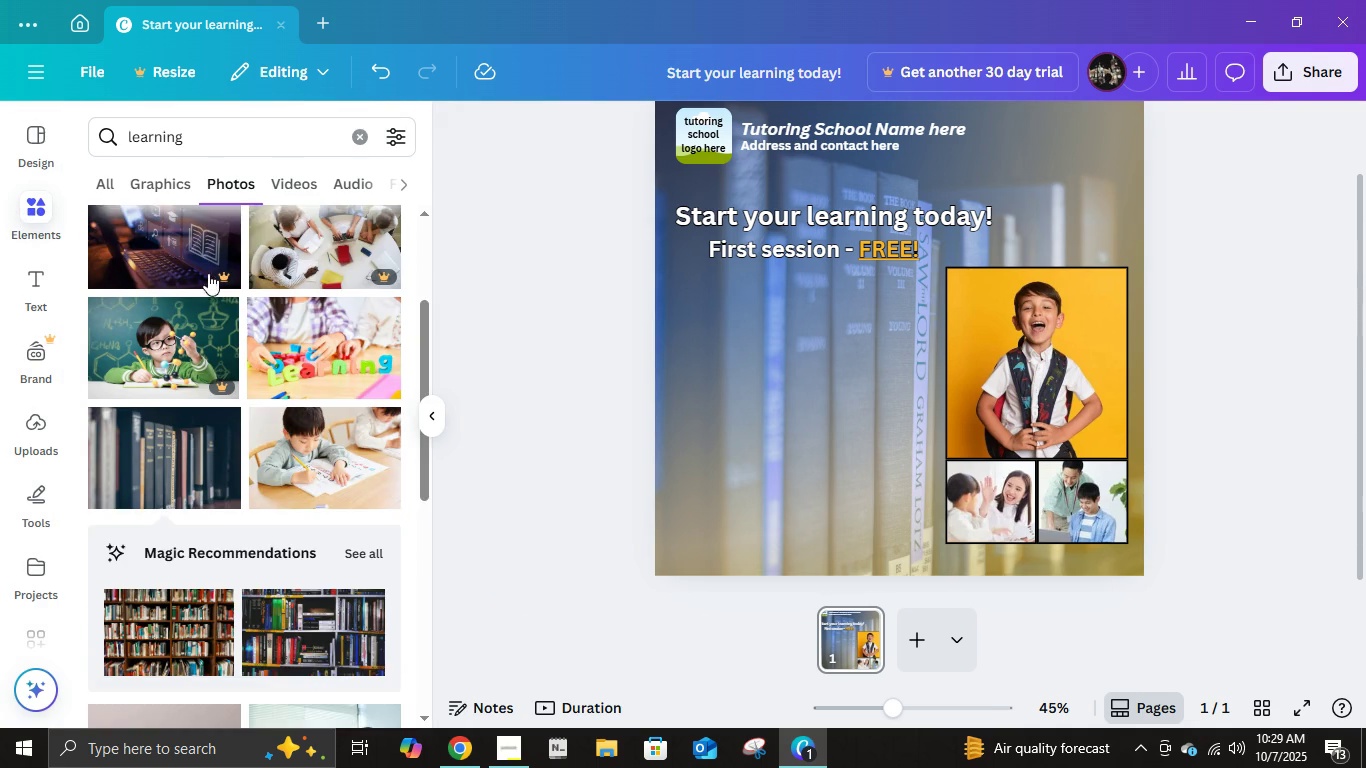 
scroll: coordinate [212, 274], scroll_direction: up, amount: 14.0
 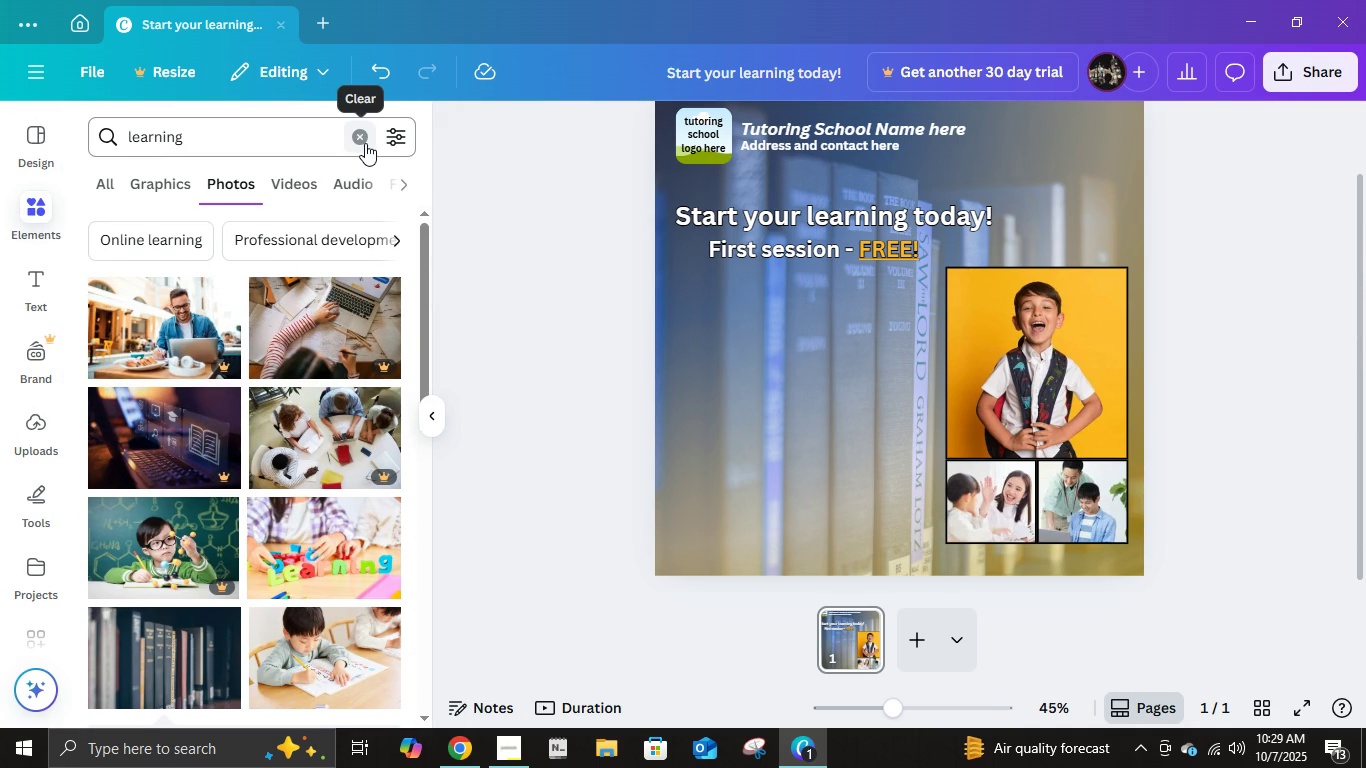 
left_click([365, 143])
 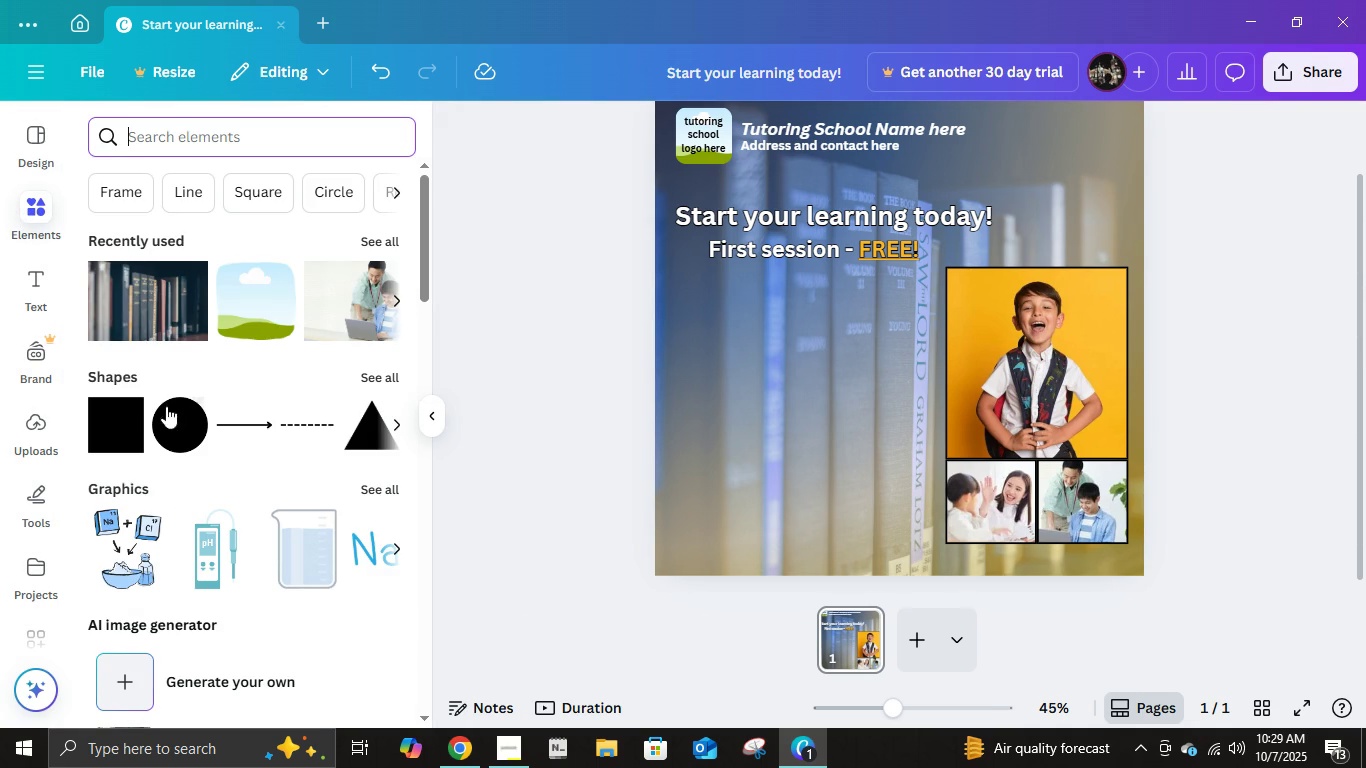 
left_click([135, 423])
 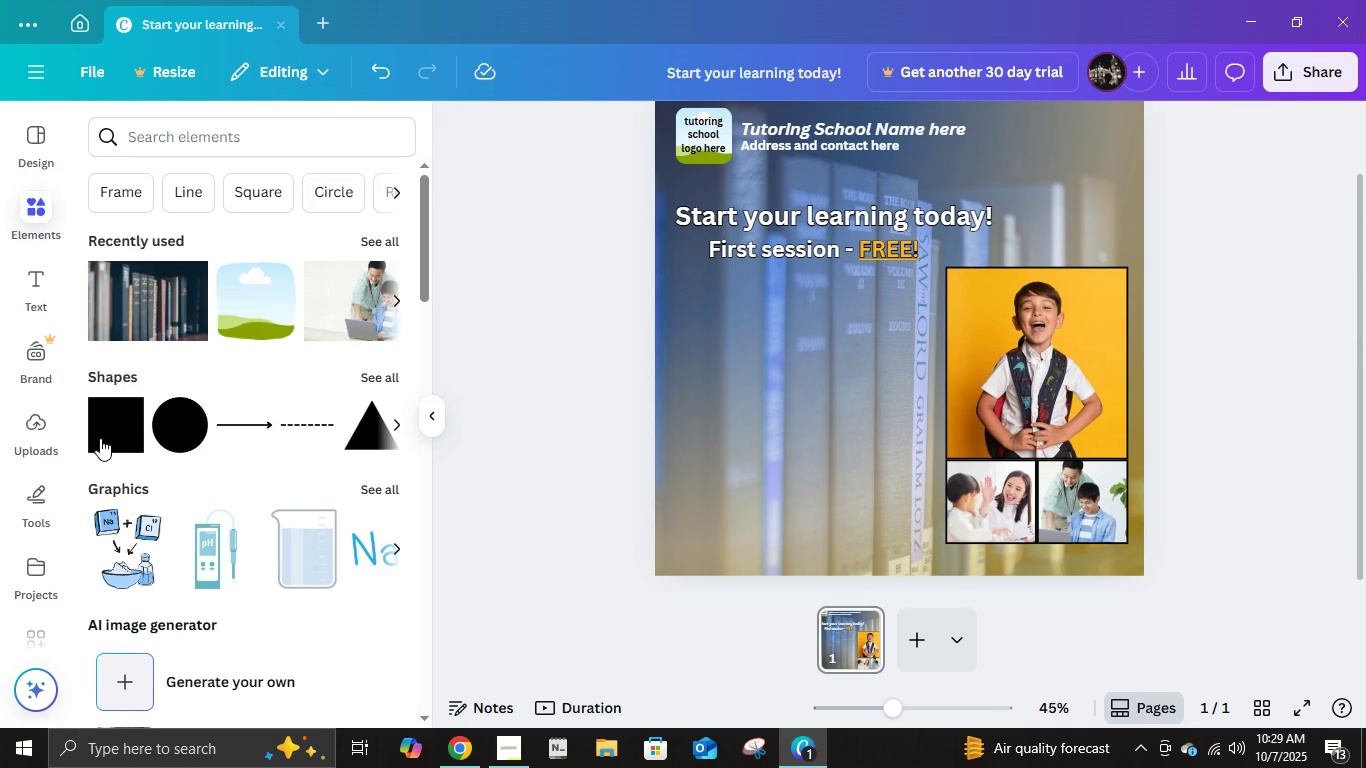 
left_click([101, 436])
 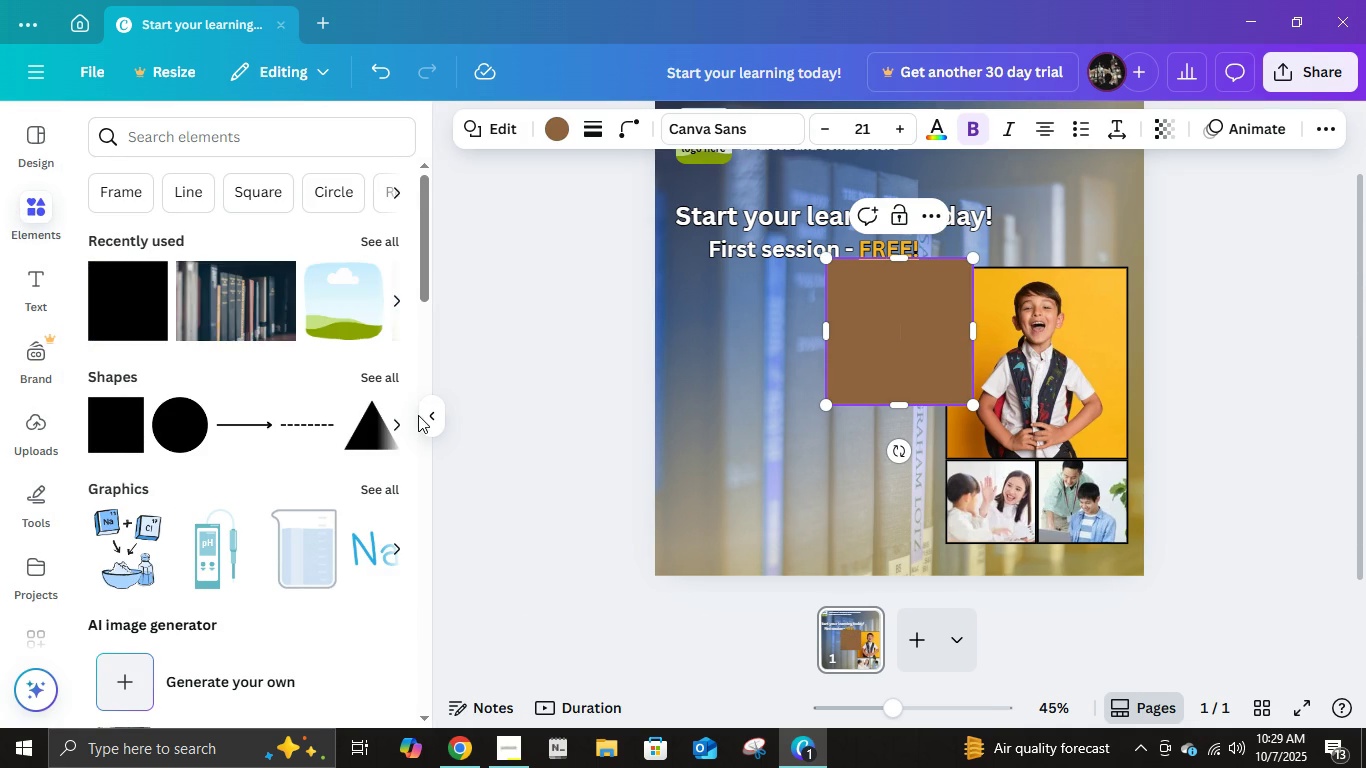 
left_click([418, 415])
 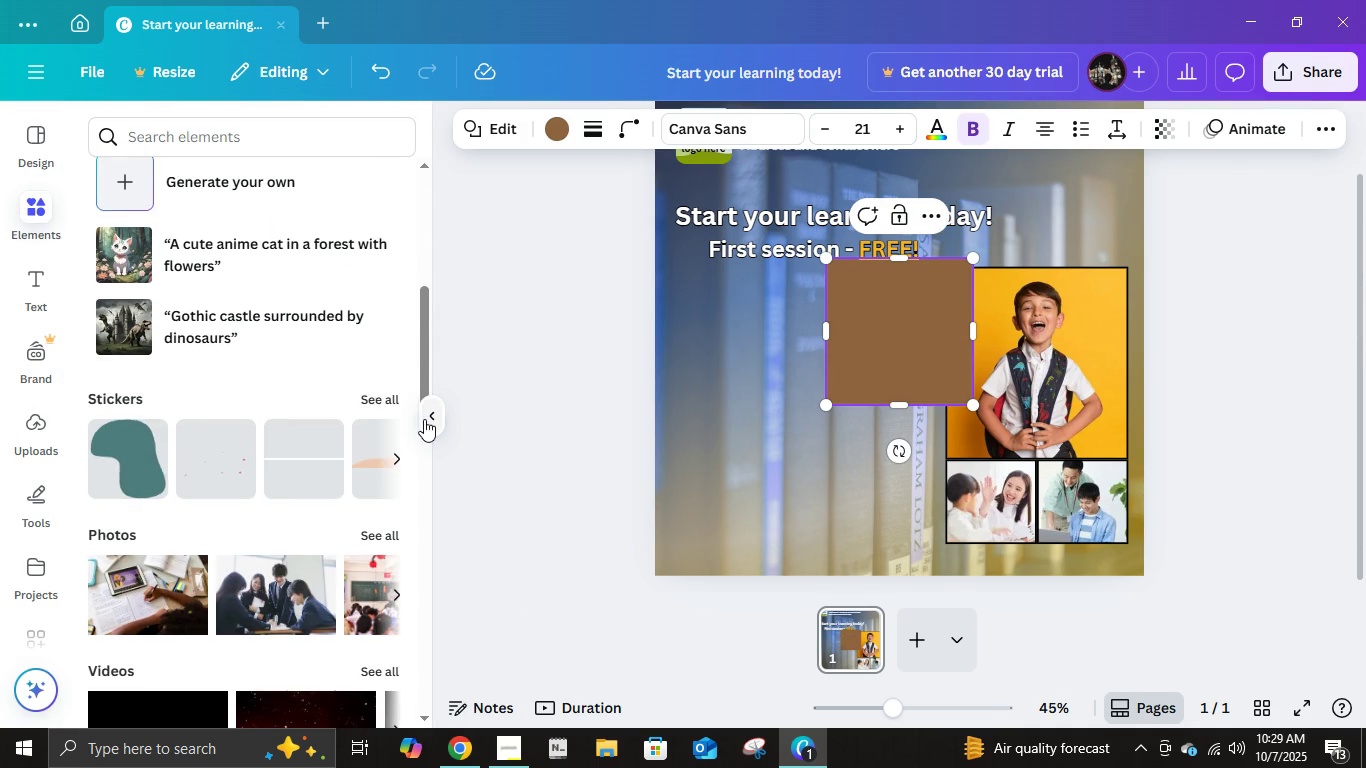 
left_click([424, 419])